 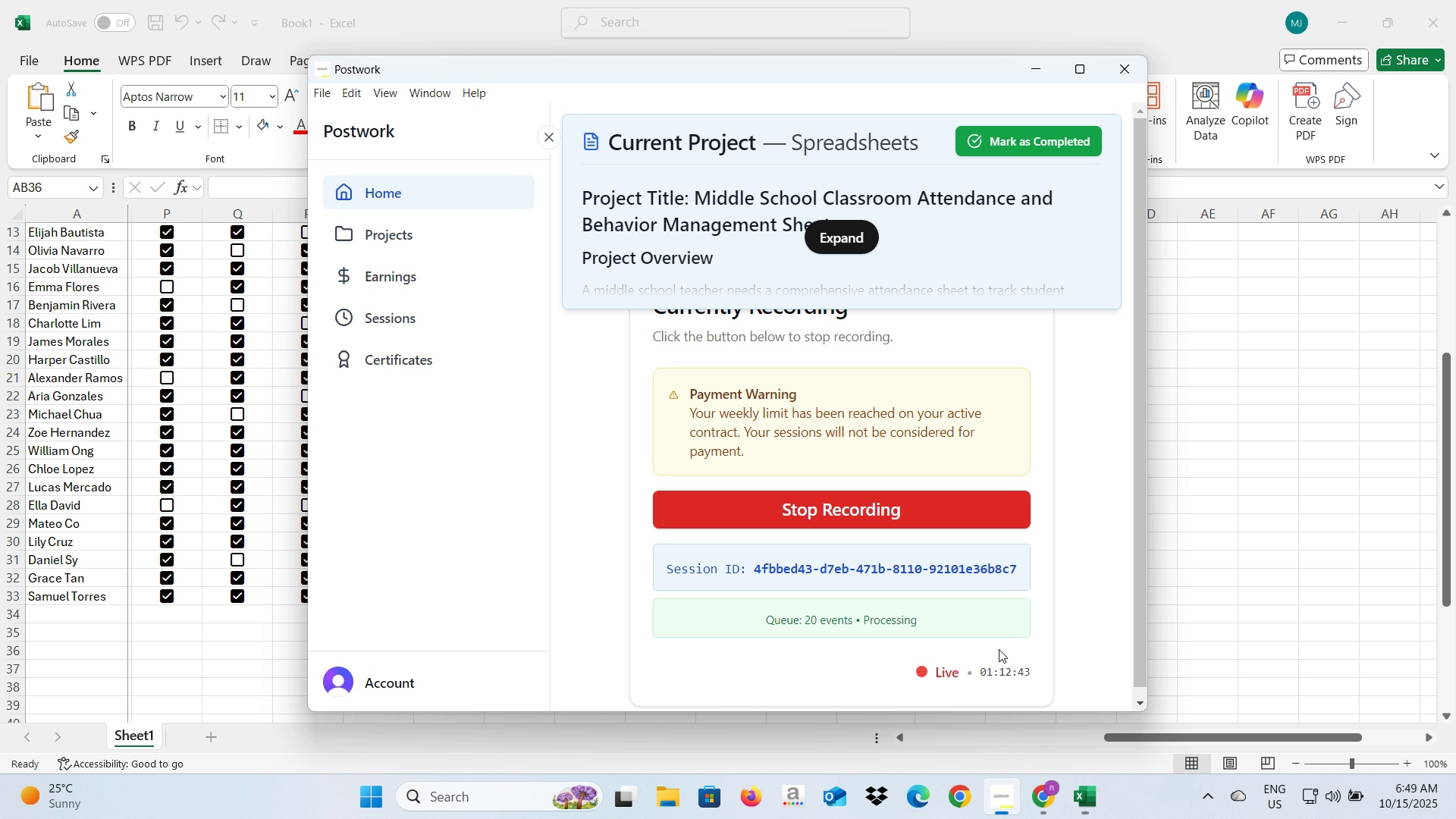 
key(Alt+Tab)
 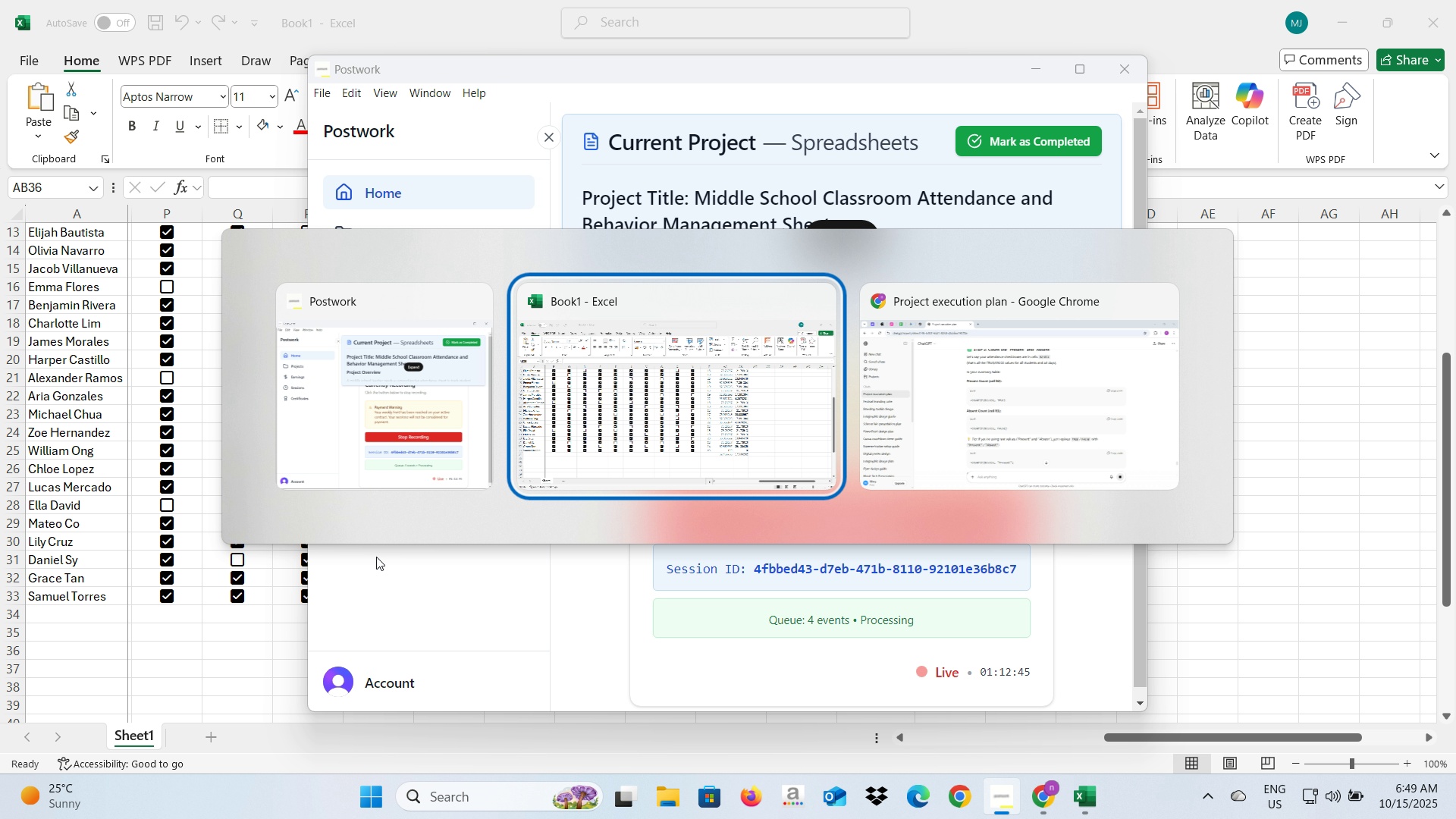 
key(Alt+Tab)
 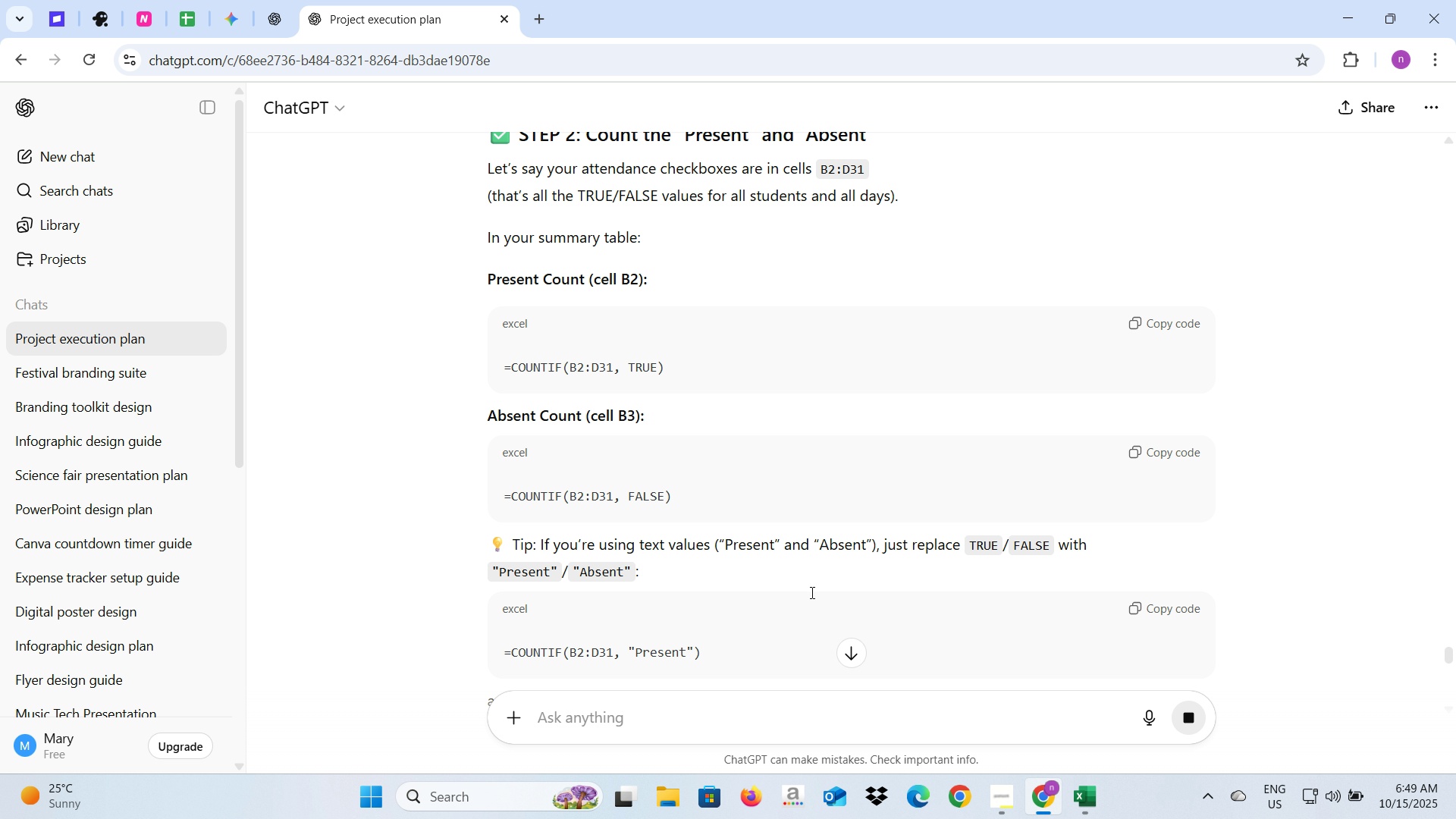 
scroll: coordinate [807, 594], scroll_direction: down, amount: 5.0
 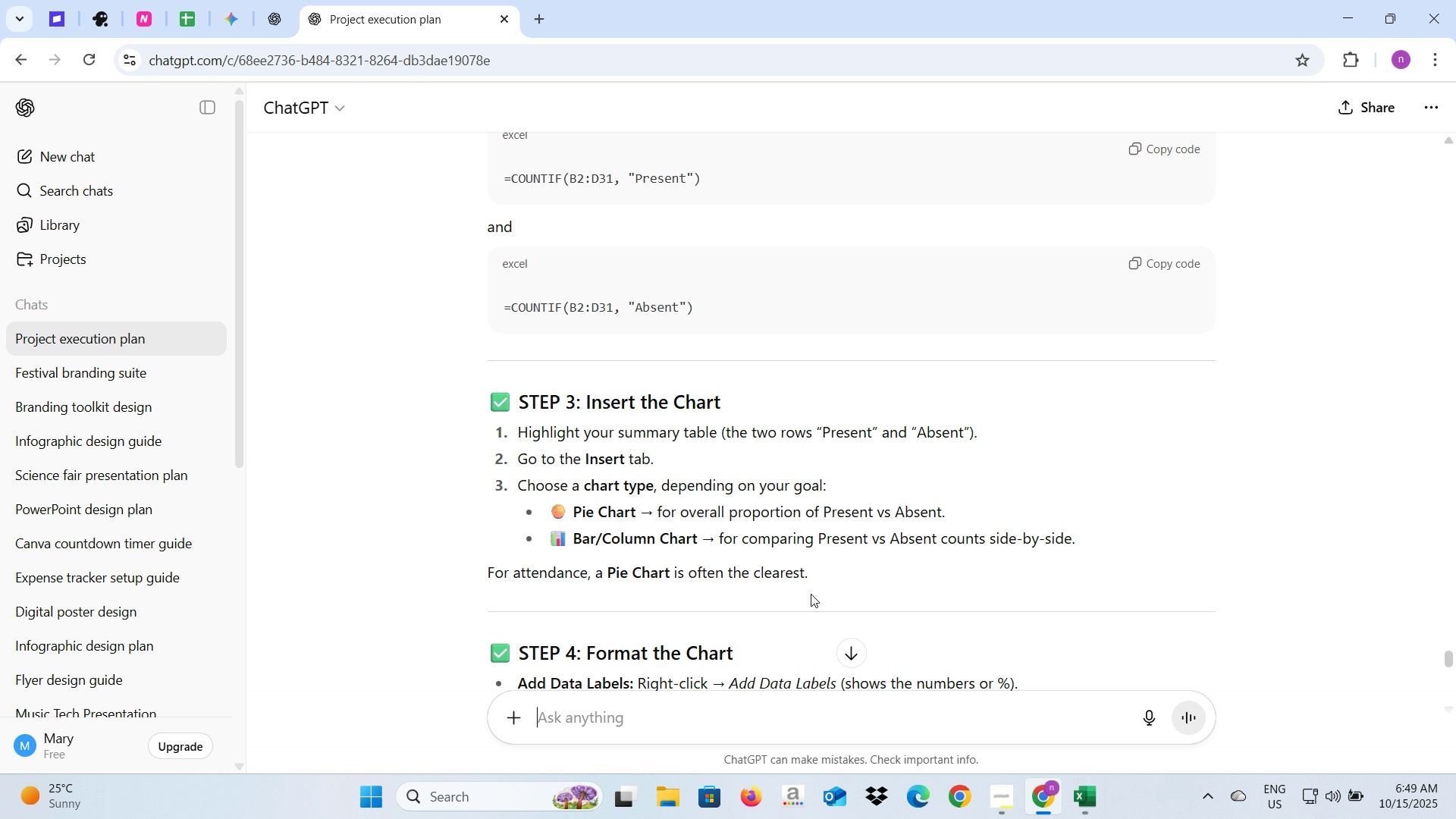 
wait(15.18)
 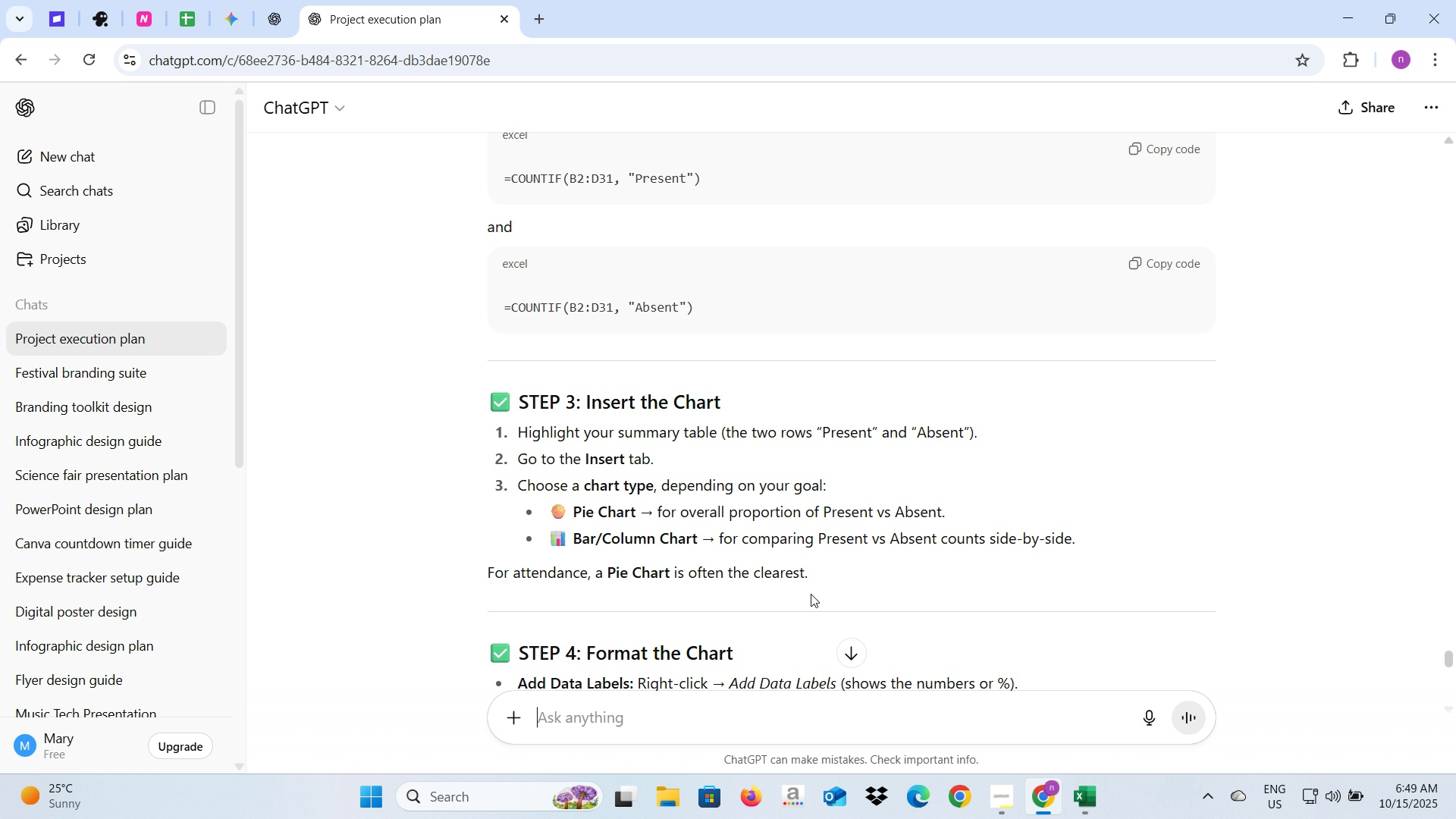 
scroll: coordinate [811, 592], scroll_direction: down, amount: 2.0
 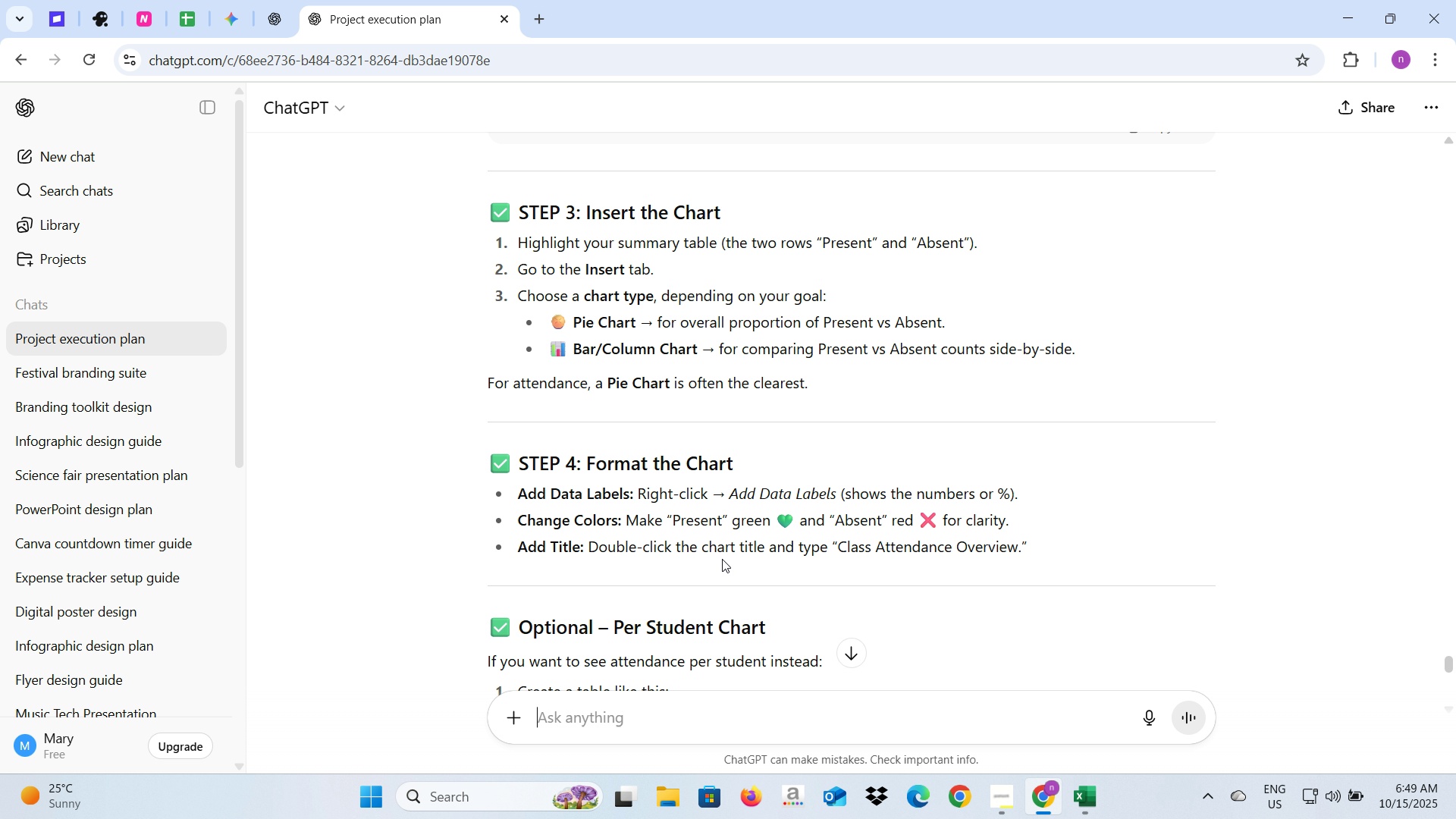 
wait(7.23)
 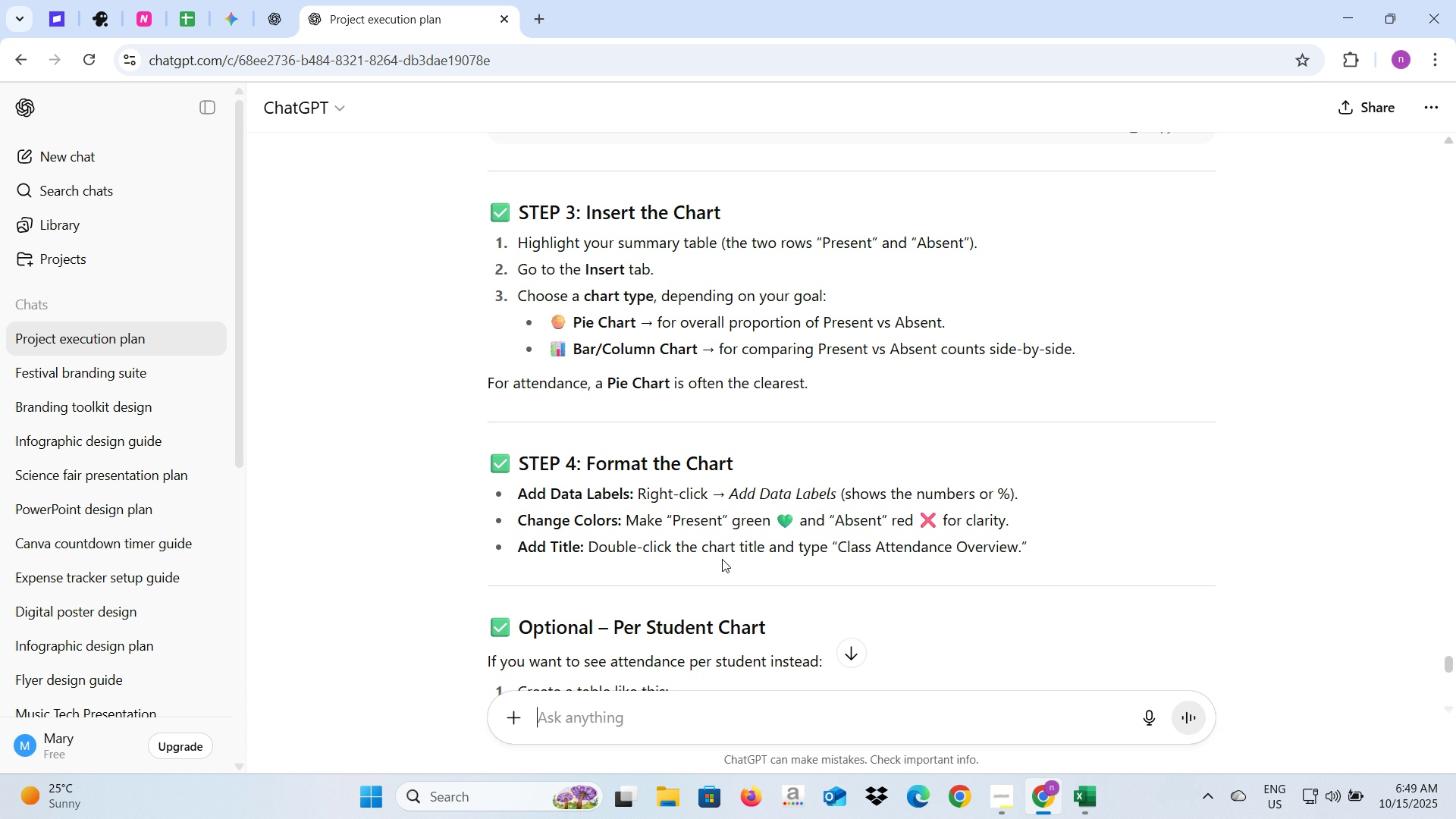 
key(Alt+AltLeft)
 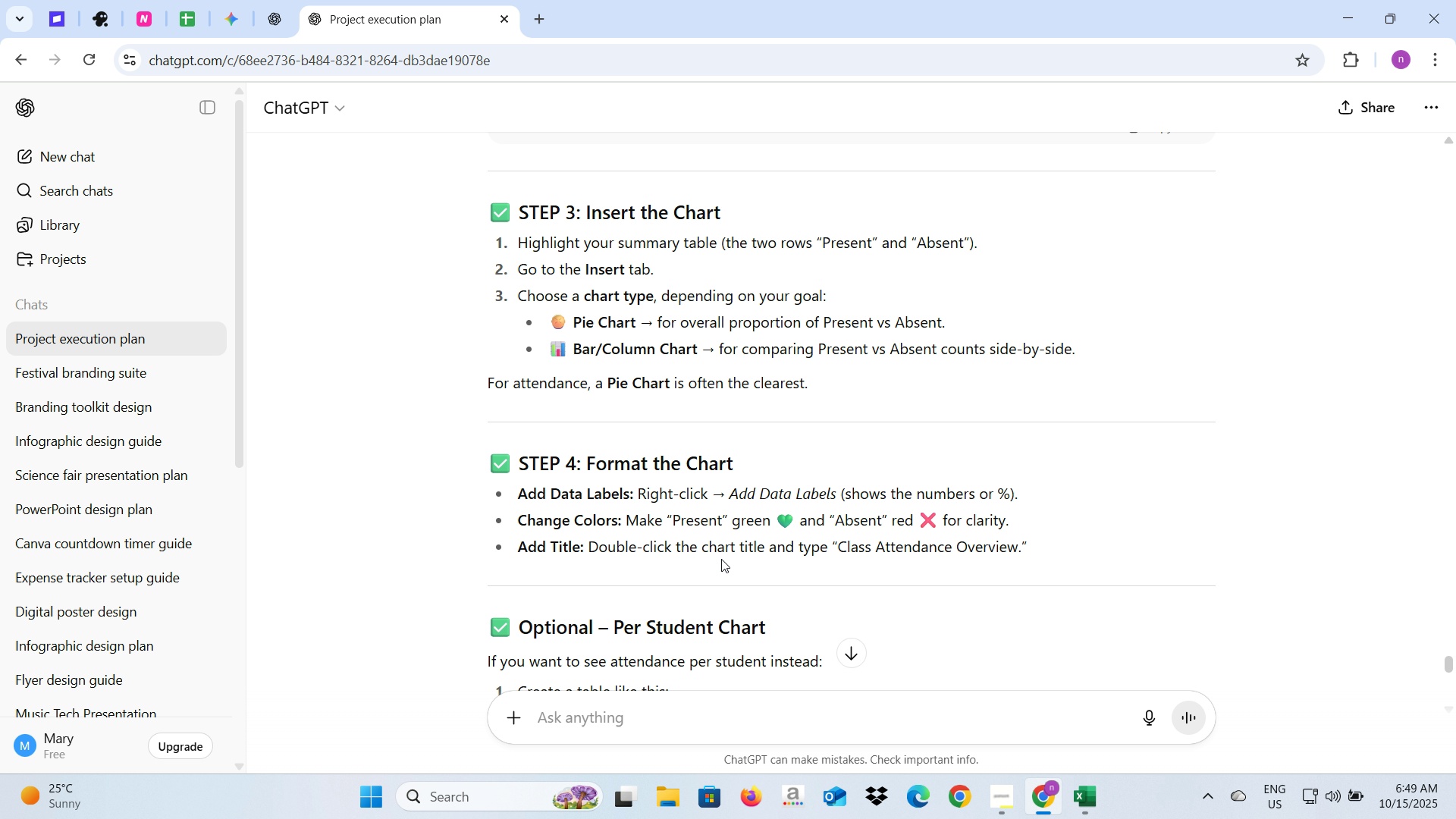 
key(Alt+Tab)